 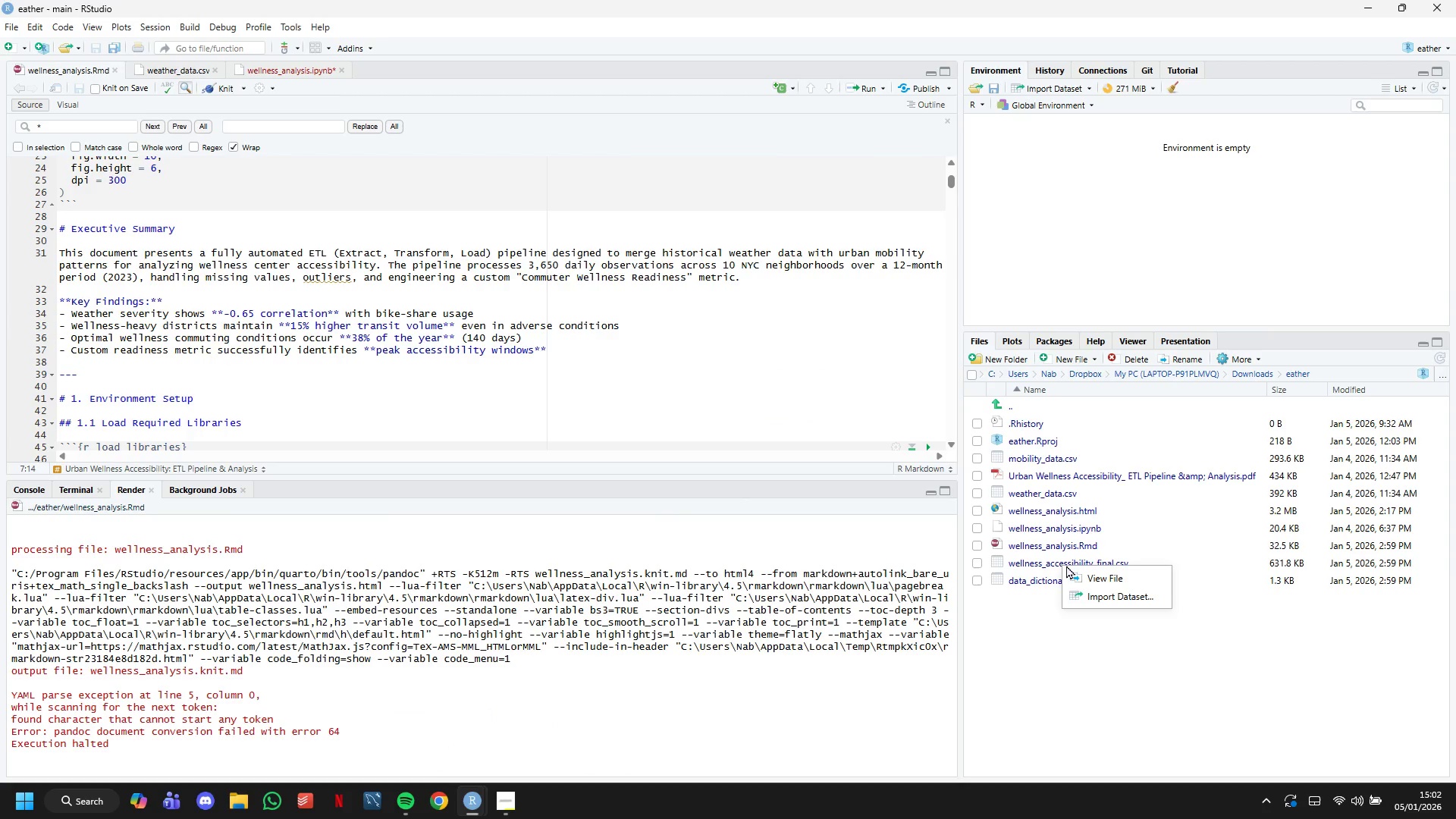 
left_click([1106, 590])
 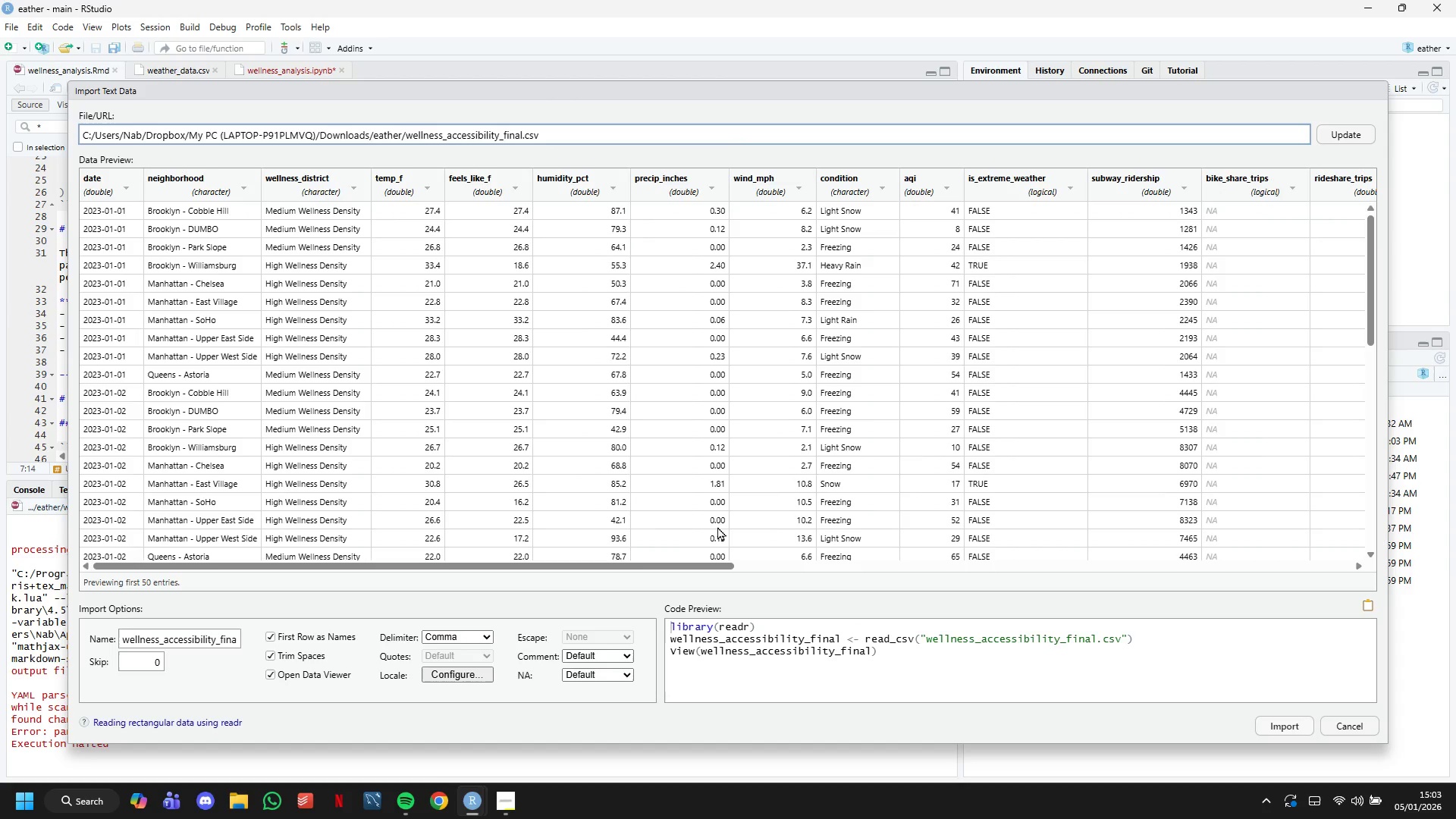 
wait(5.44)
 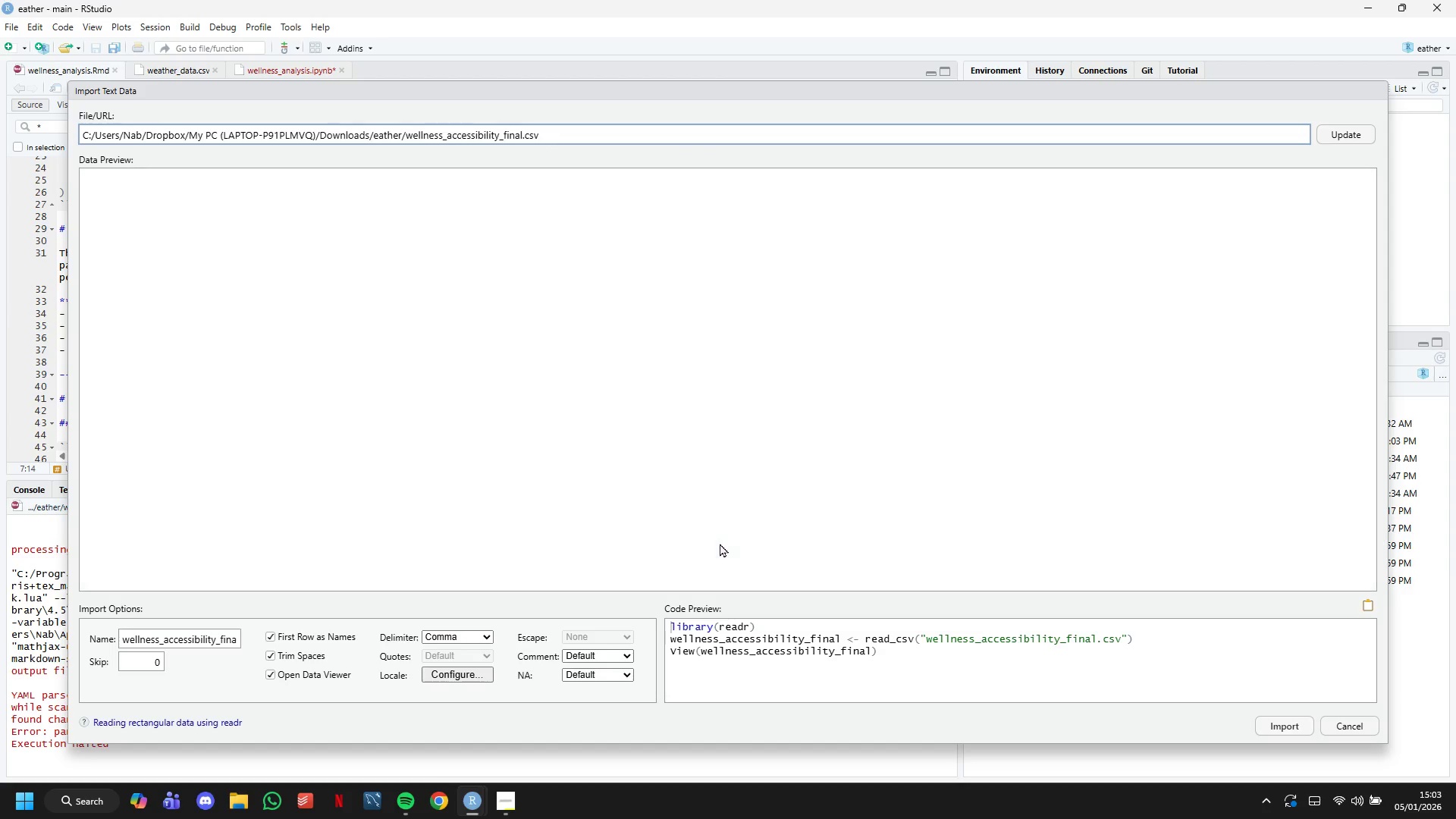 
left_click_drag(start_coordinate=[518, 561], to_coordinate=[1194, 566])
 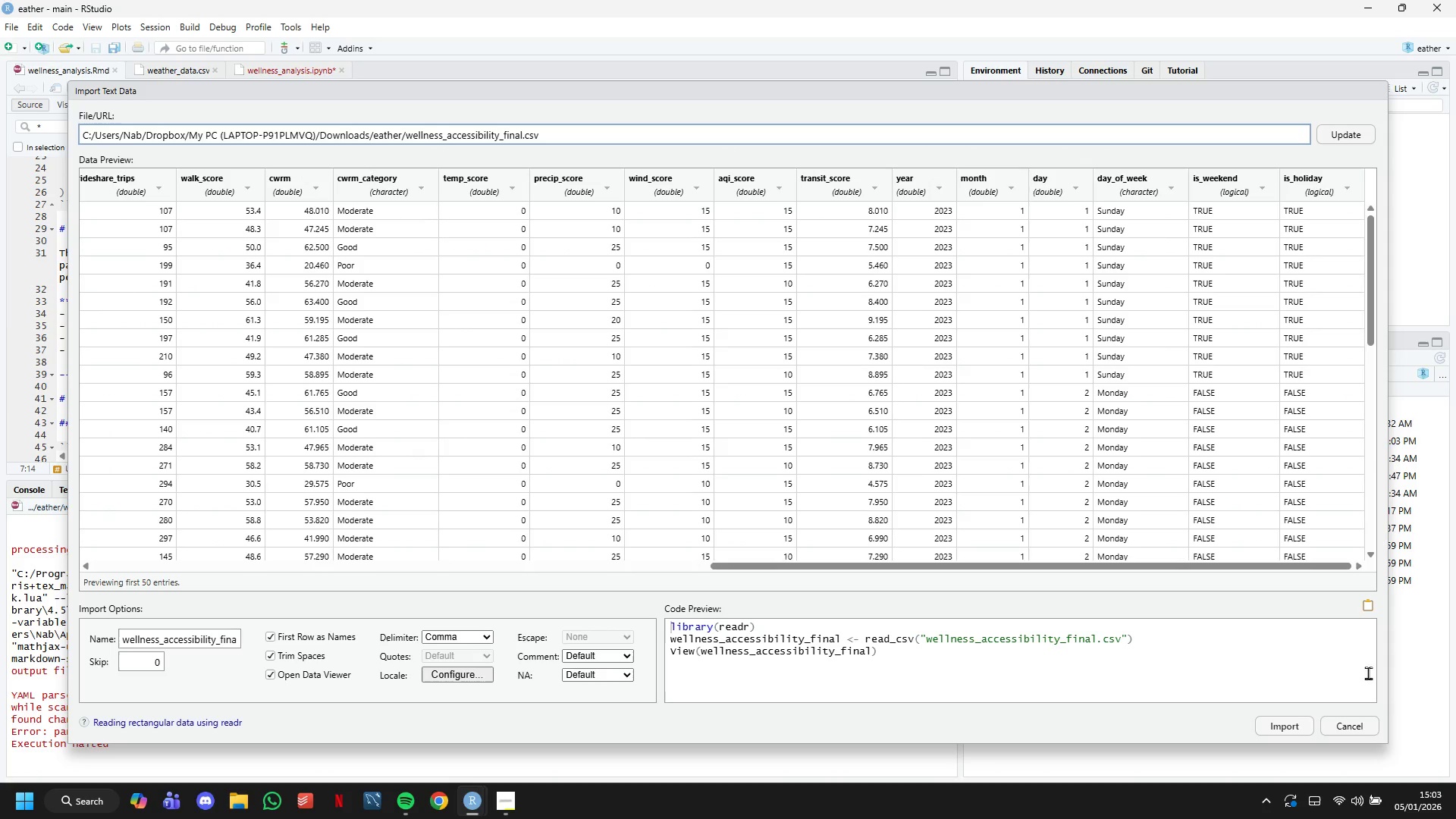 
left_click([1354, 731])
 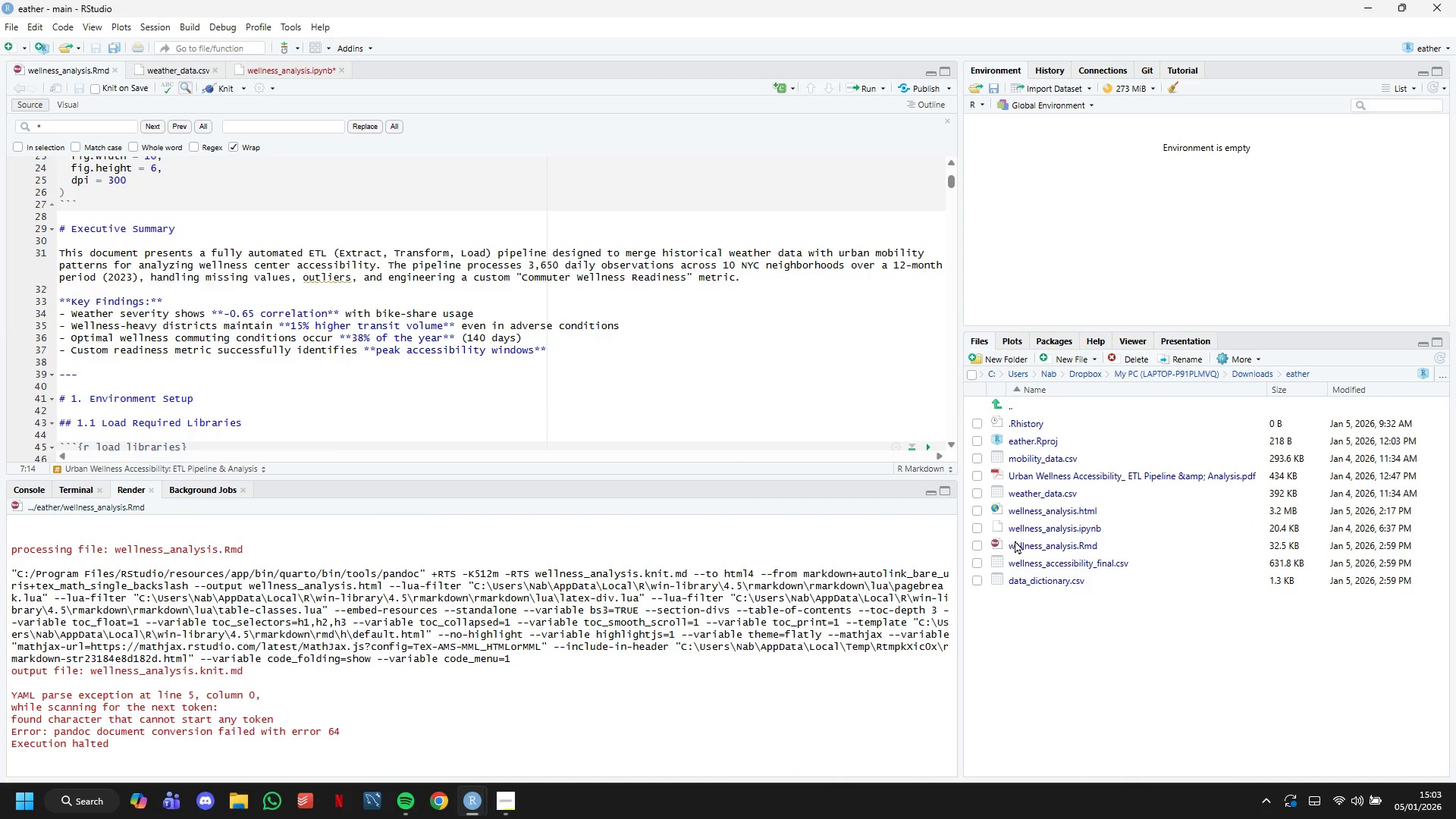 
left_click([979, 578])
 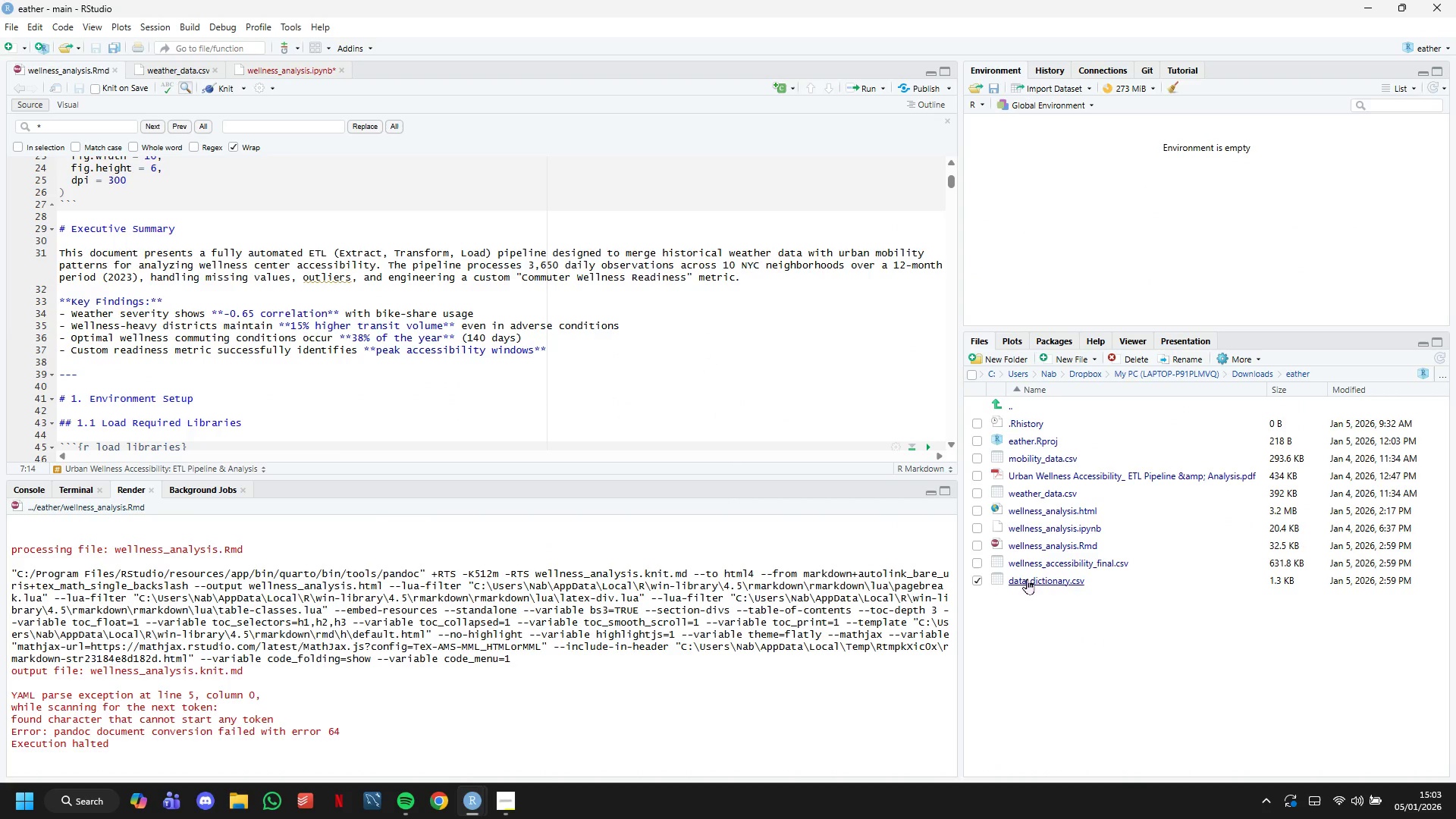 
left_click([1028, 579])
 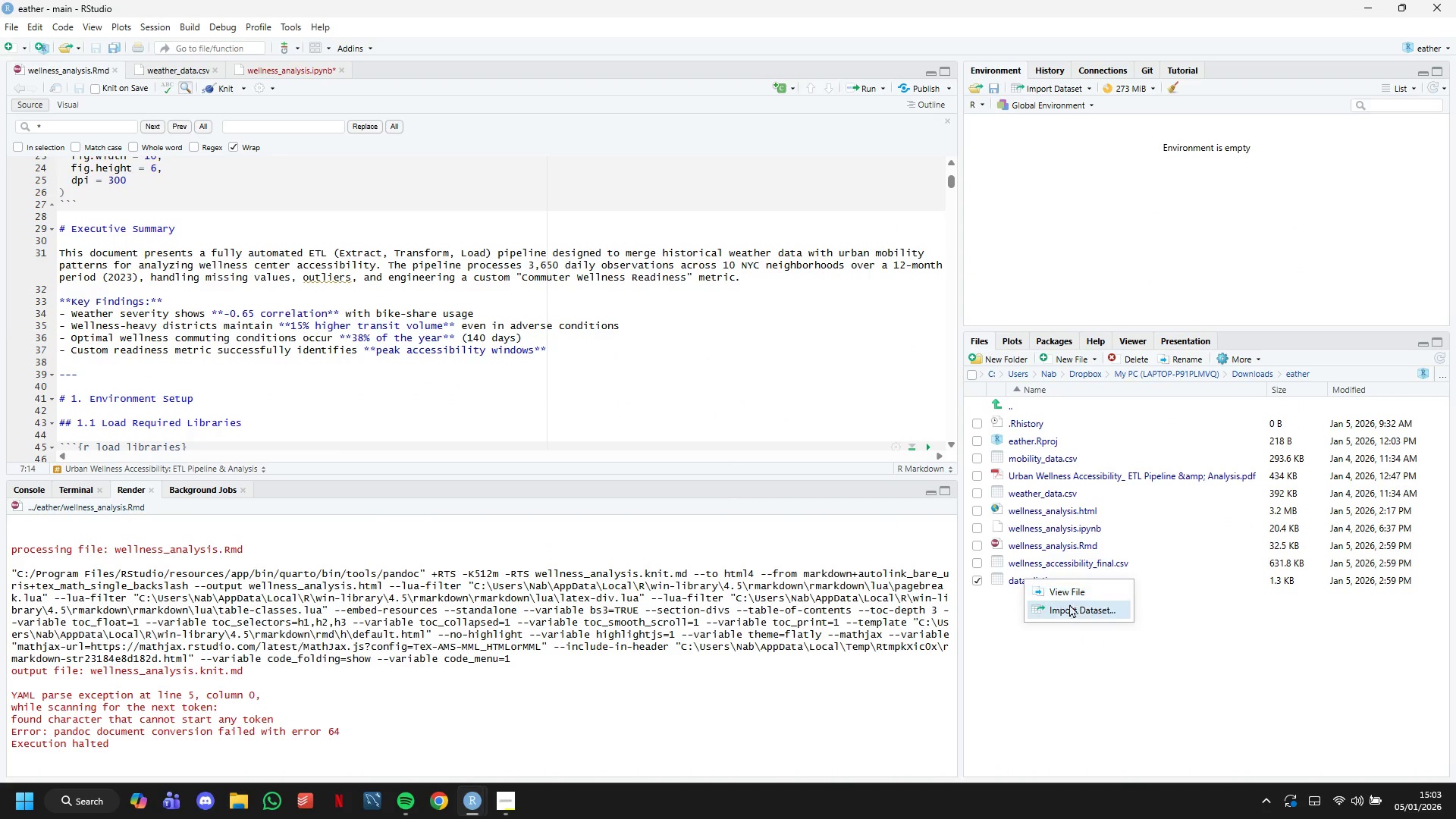 
left_click([1075, 607])
 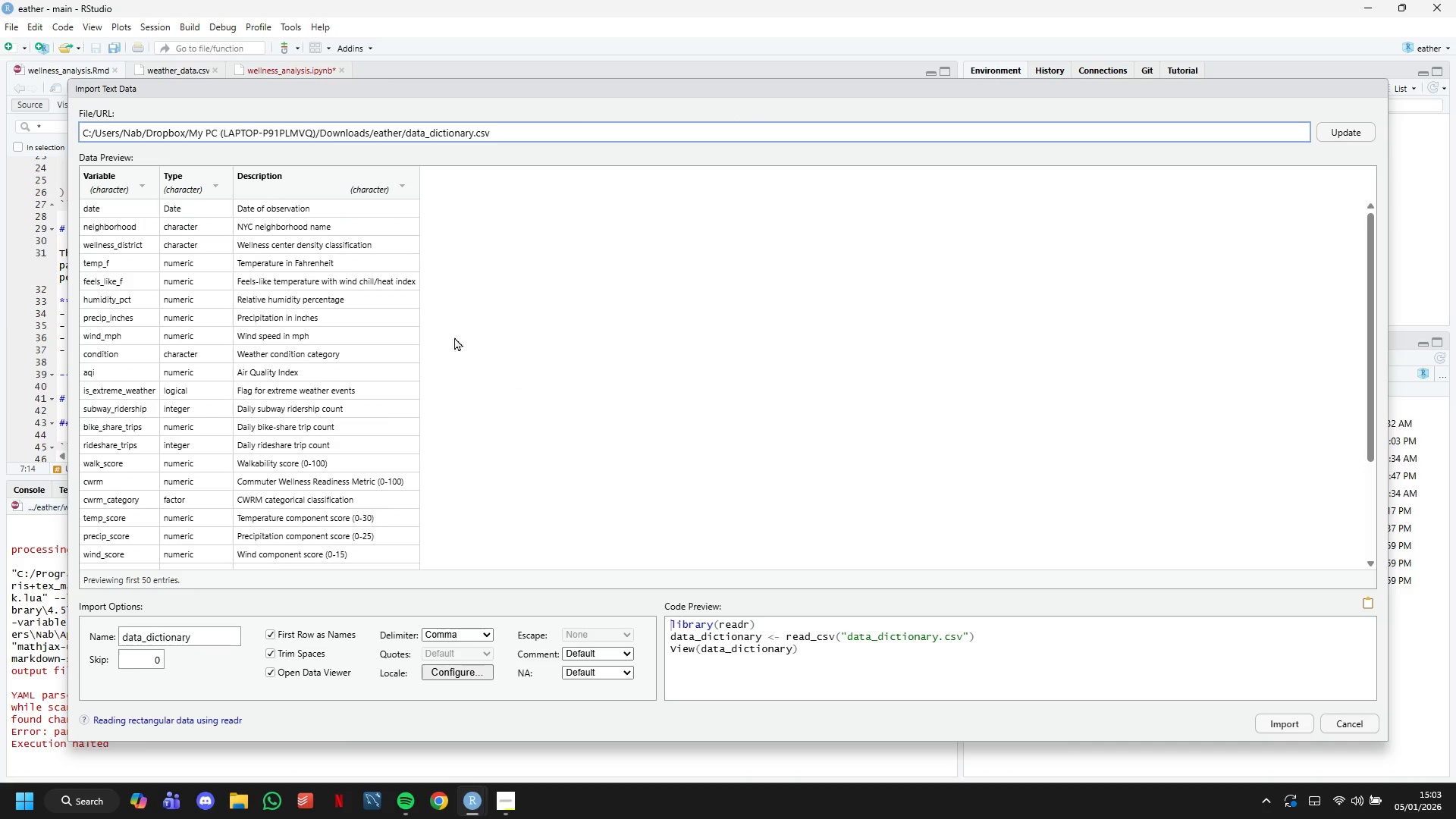 
wait(5.33)
 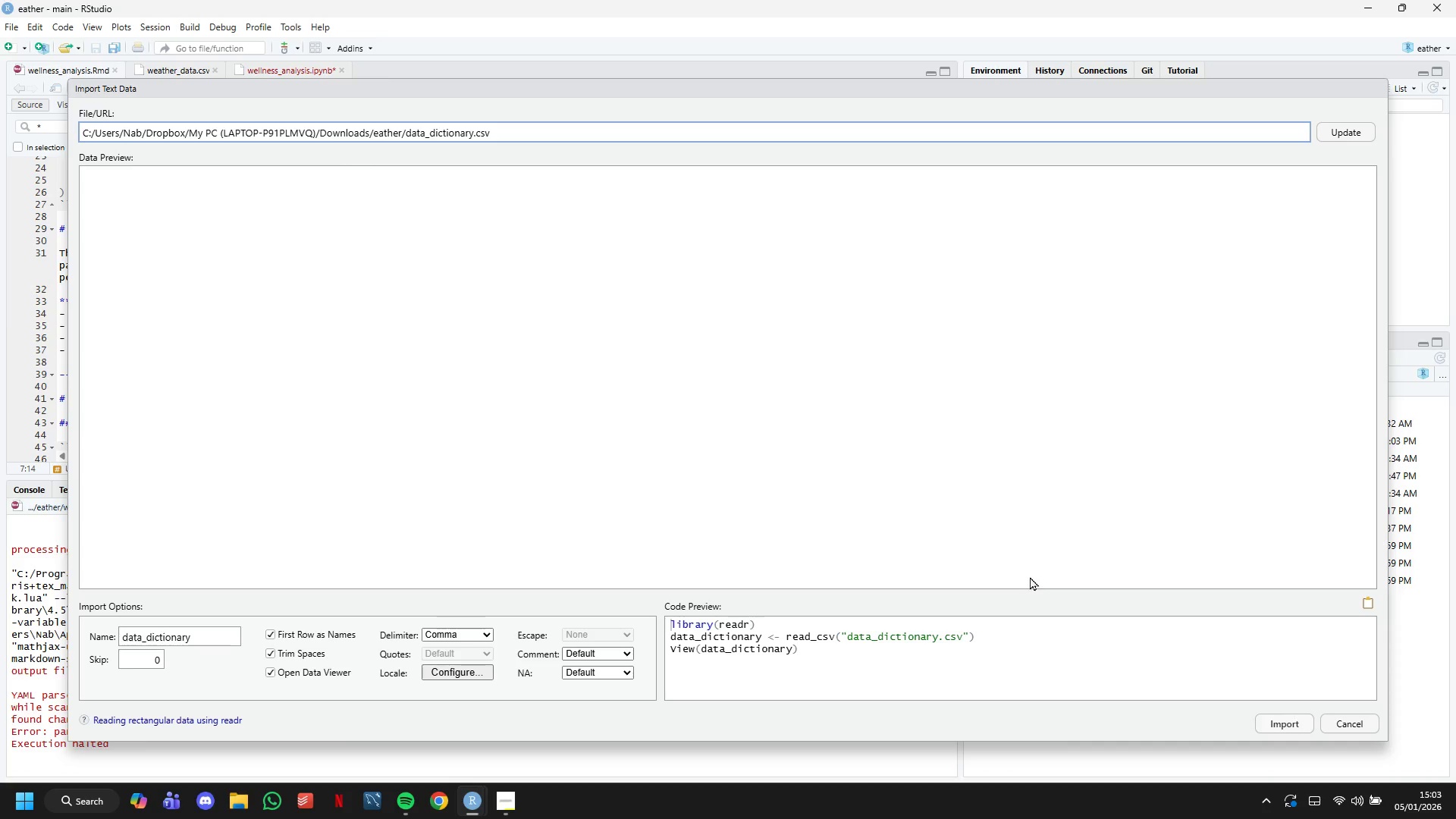 
scroll: coordinate [382, 292], scroll_direction: down, amount: 8.0
 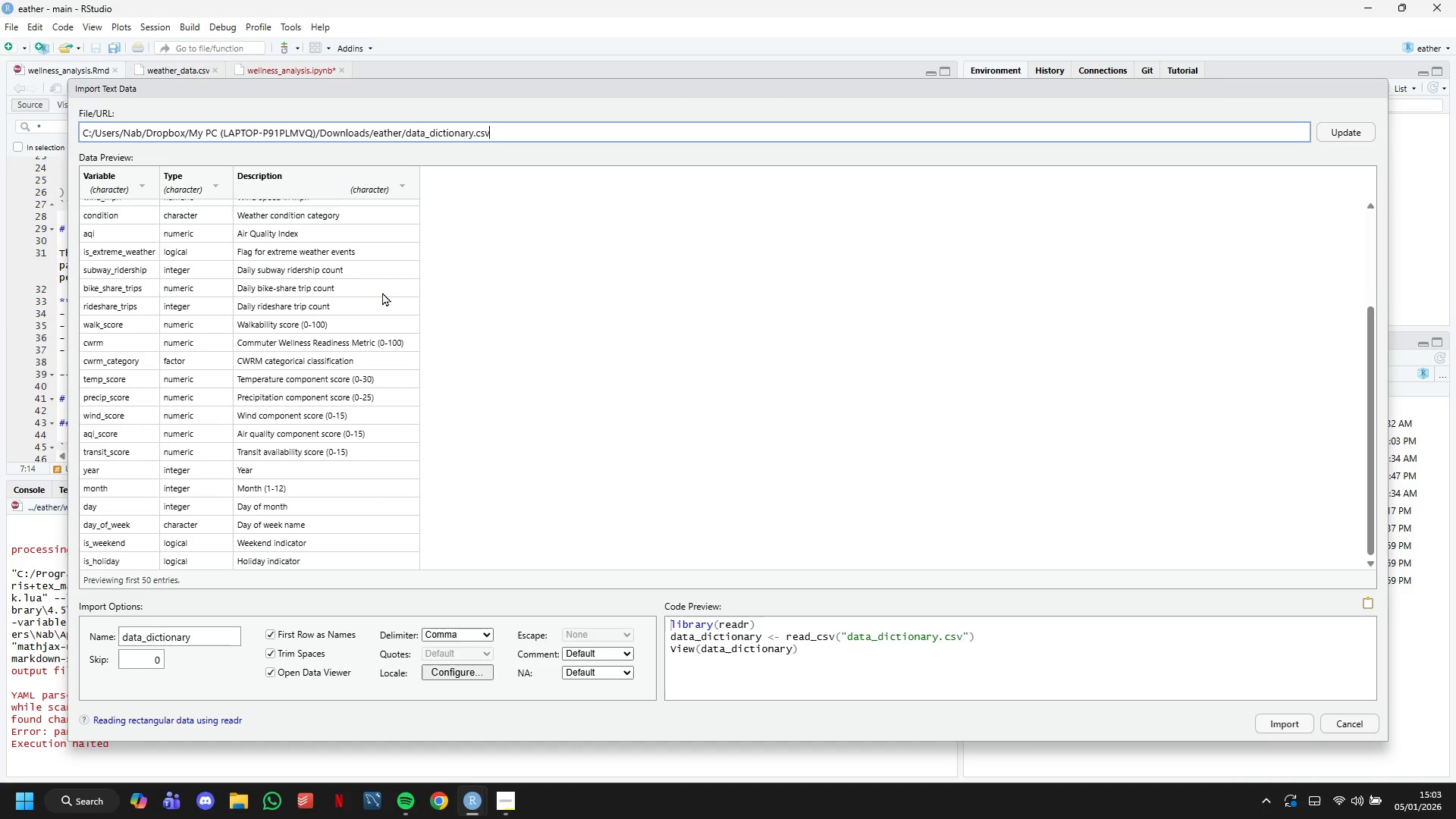 
scroll: coordinate [382, 292], scroll_direction: up, amount: 4.0
 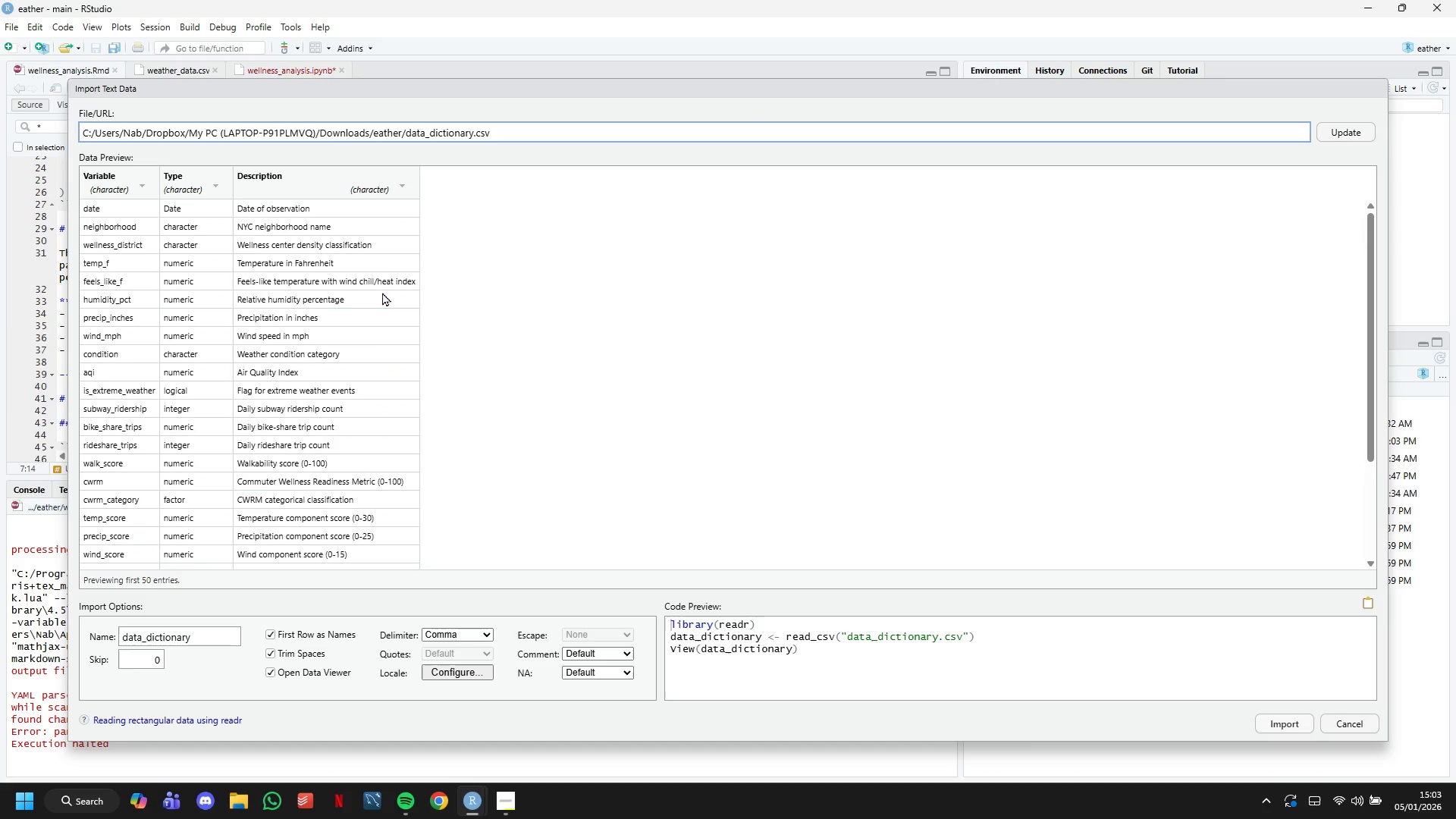 
scroll: coordinate [382, 292], scroll_direction: down, amount: 4.0
 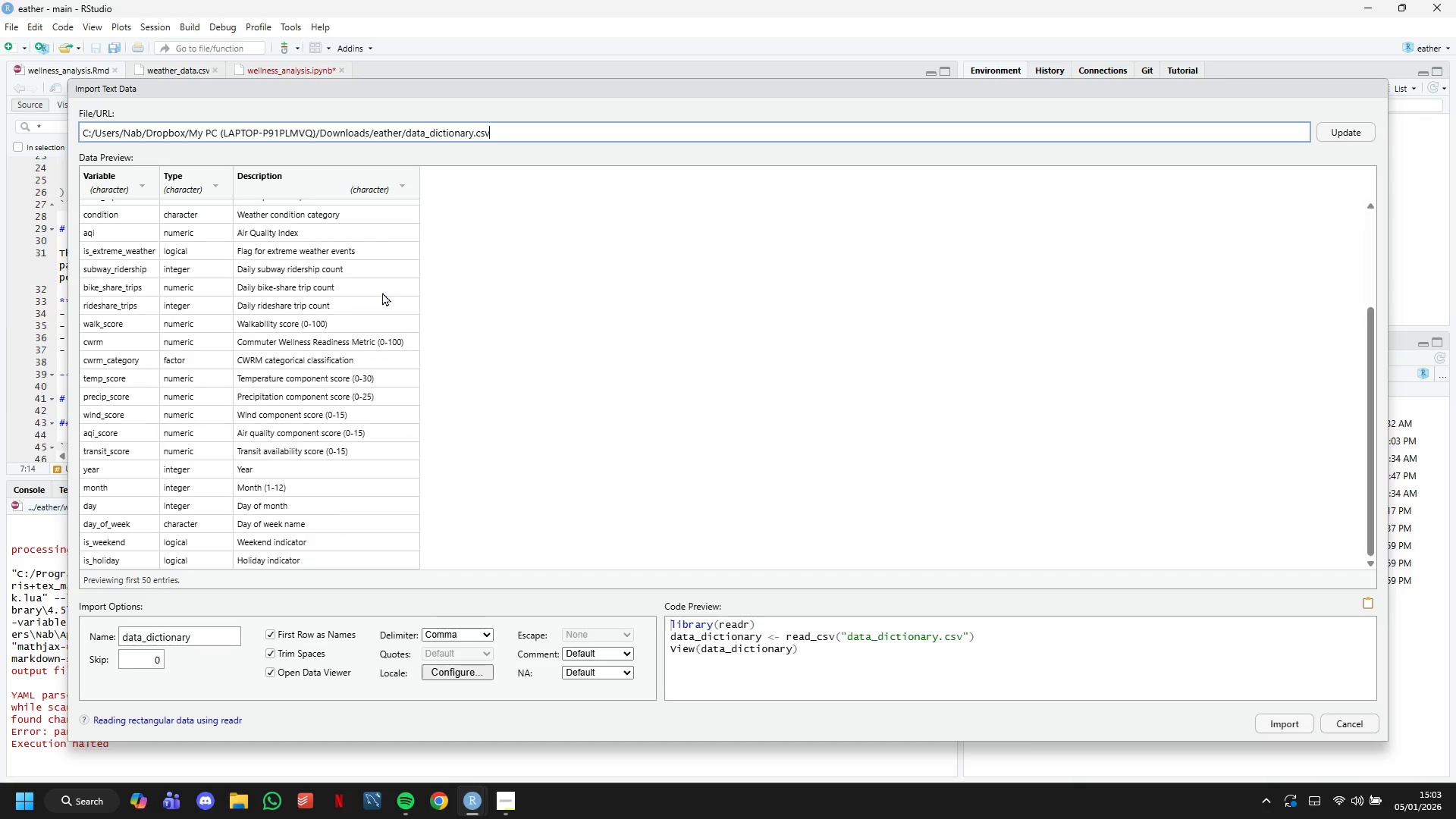 
scroll: coordinate [382, 292], scroll_direction: up, amount: 6.0
 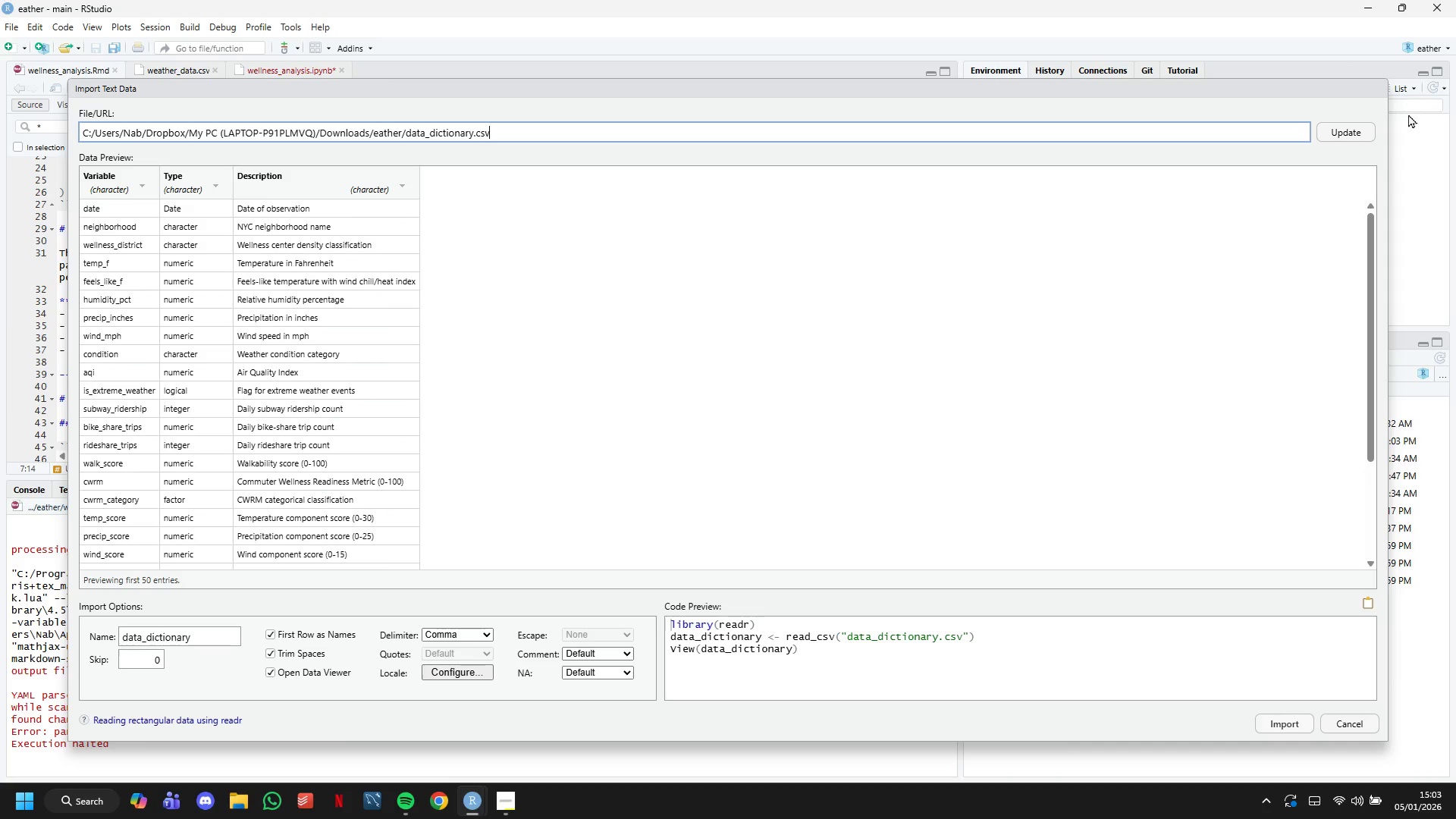 